 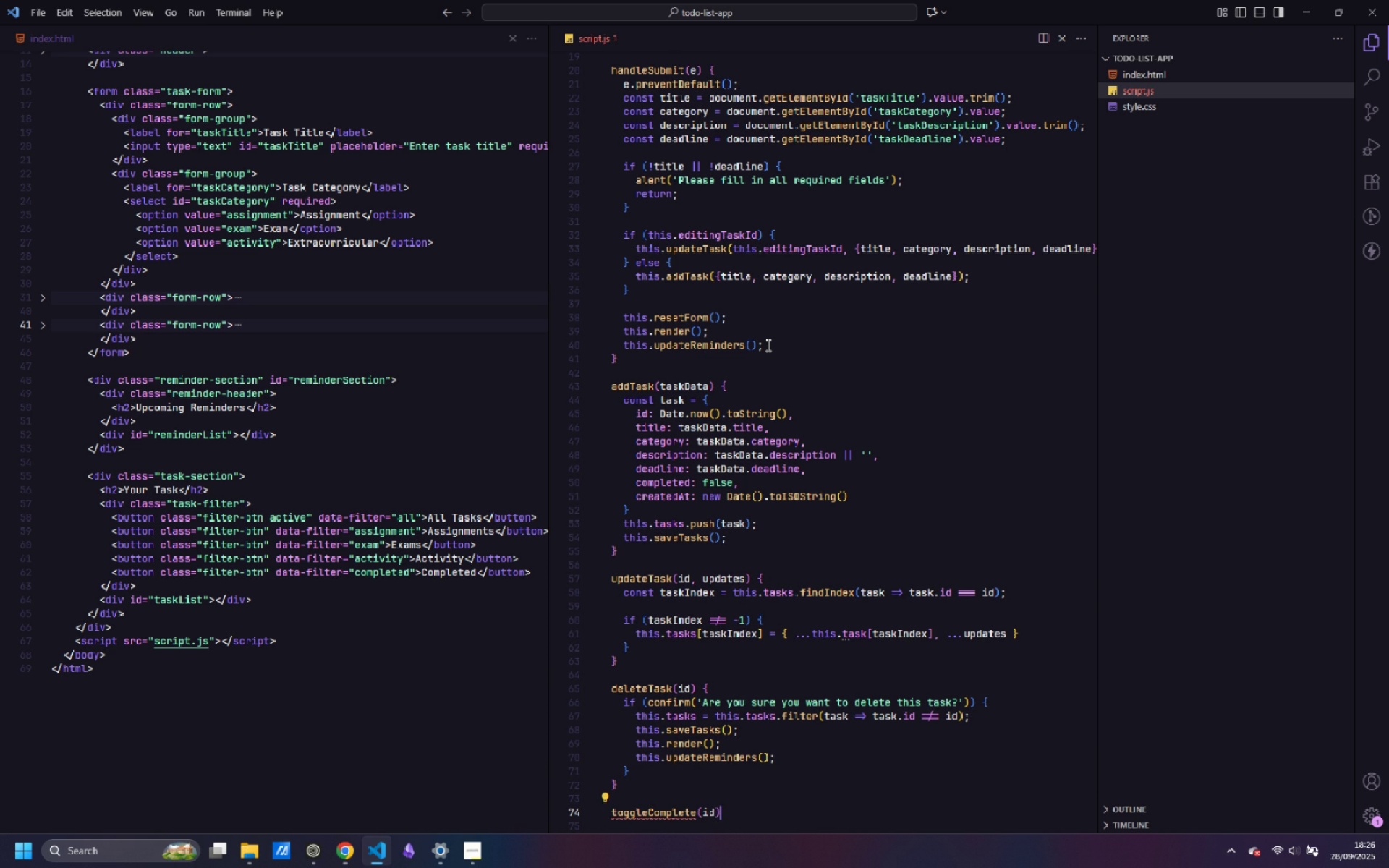 
key(Space)
 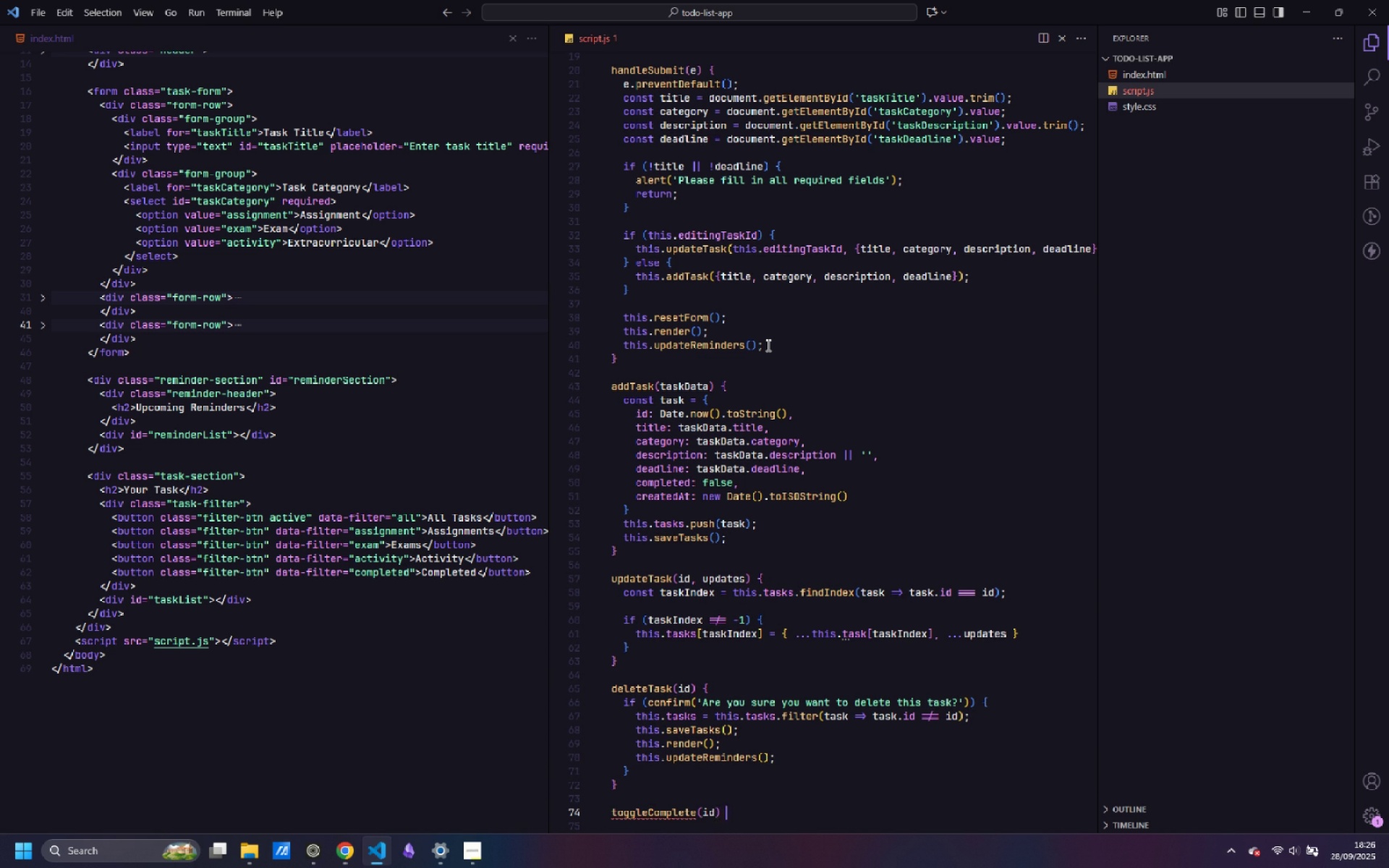 
key(Shift+ShiftLeft)
 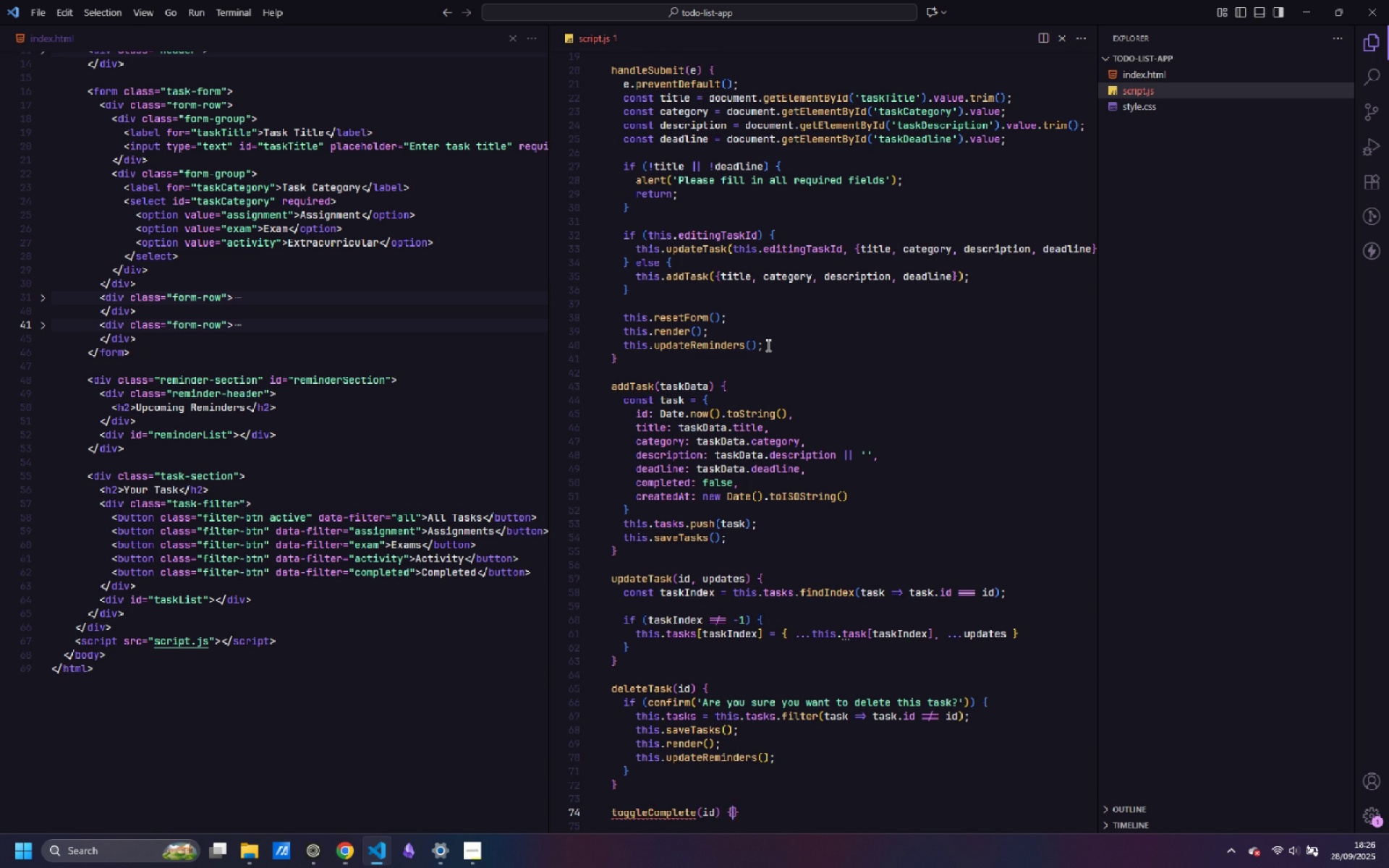 
key(Shift+BracketLeft)
 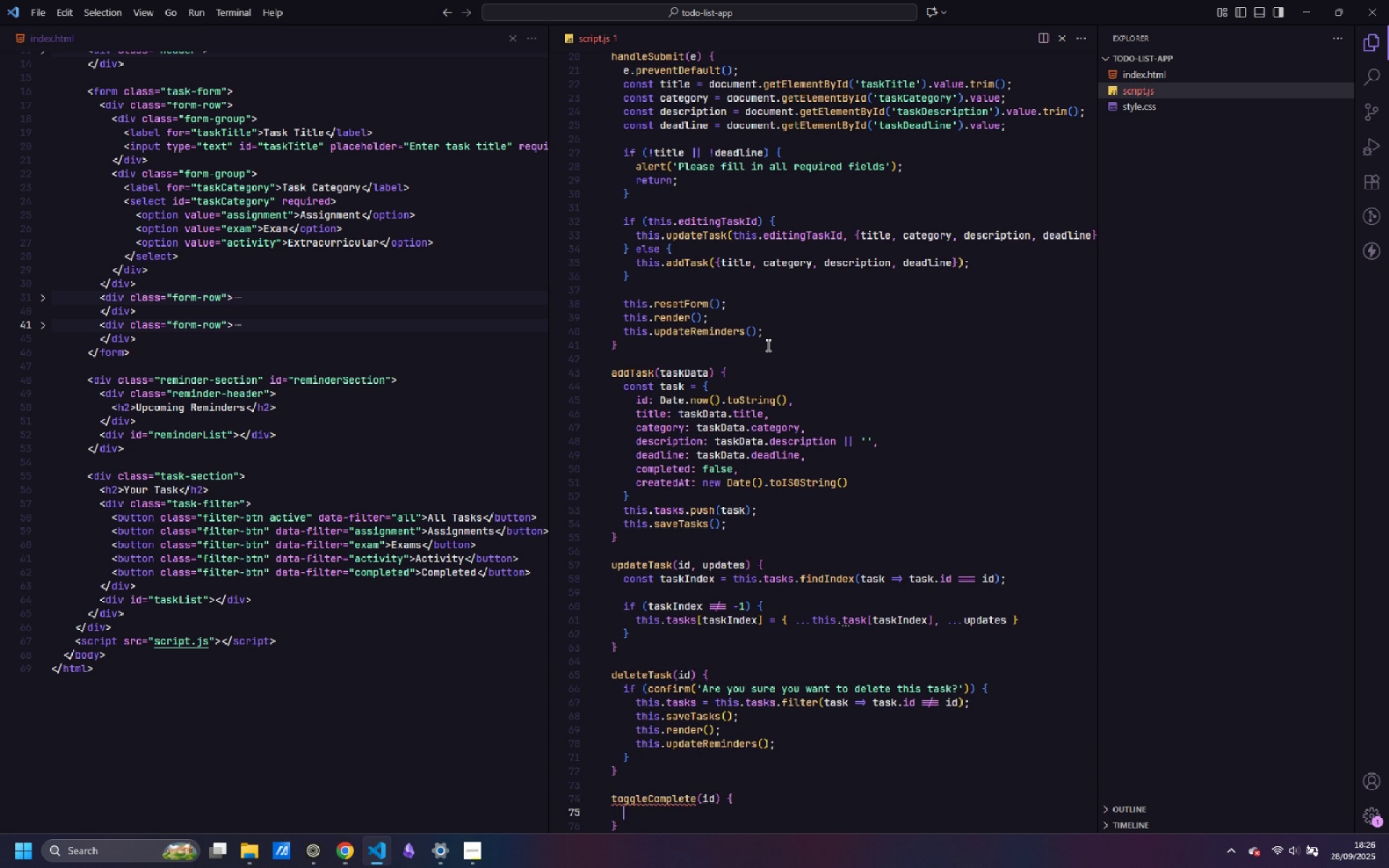 
key(Enter)
 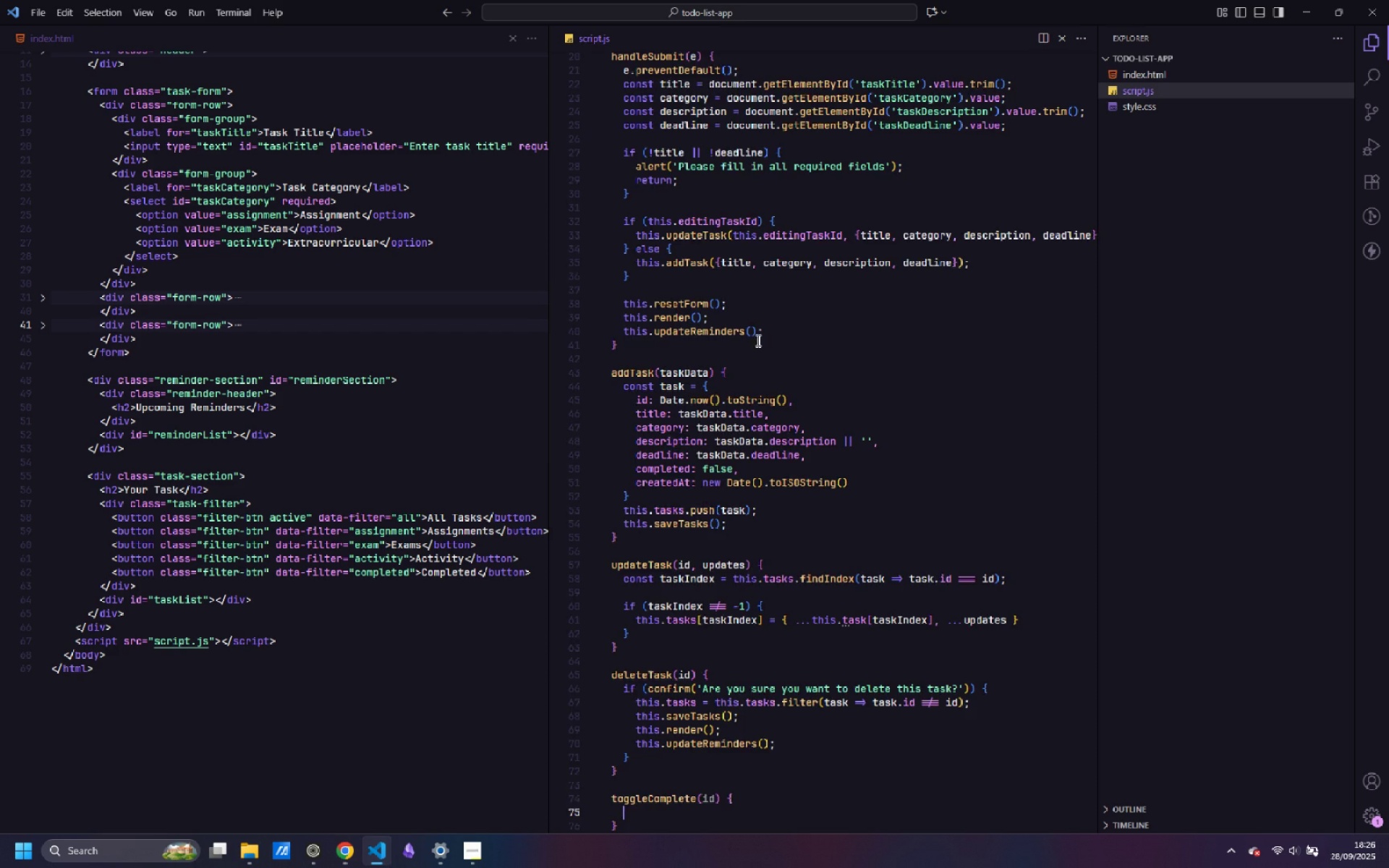 
scroll: coordinate [801, 347], scroll_direction: down, amount: 4.0
 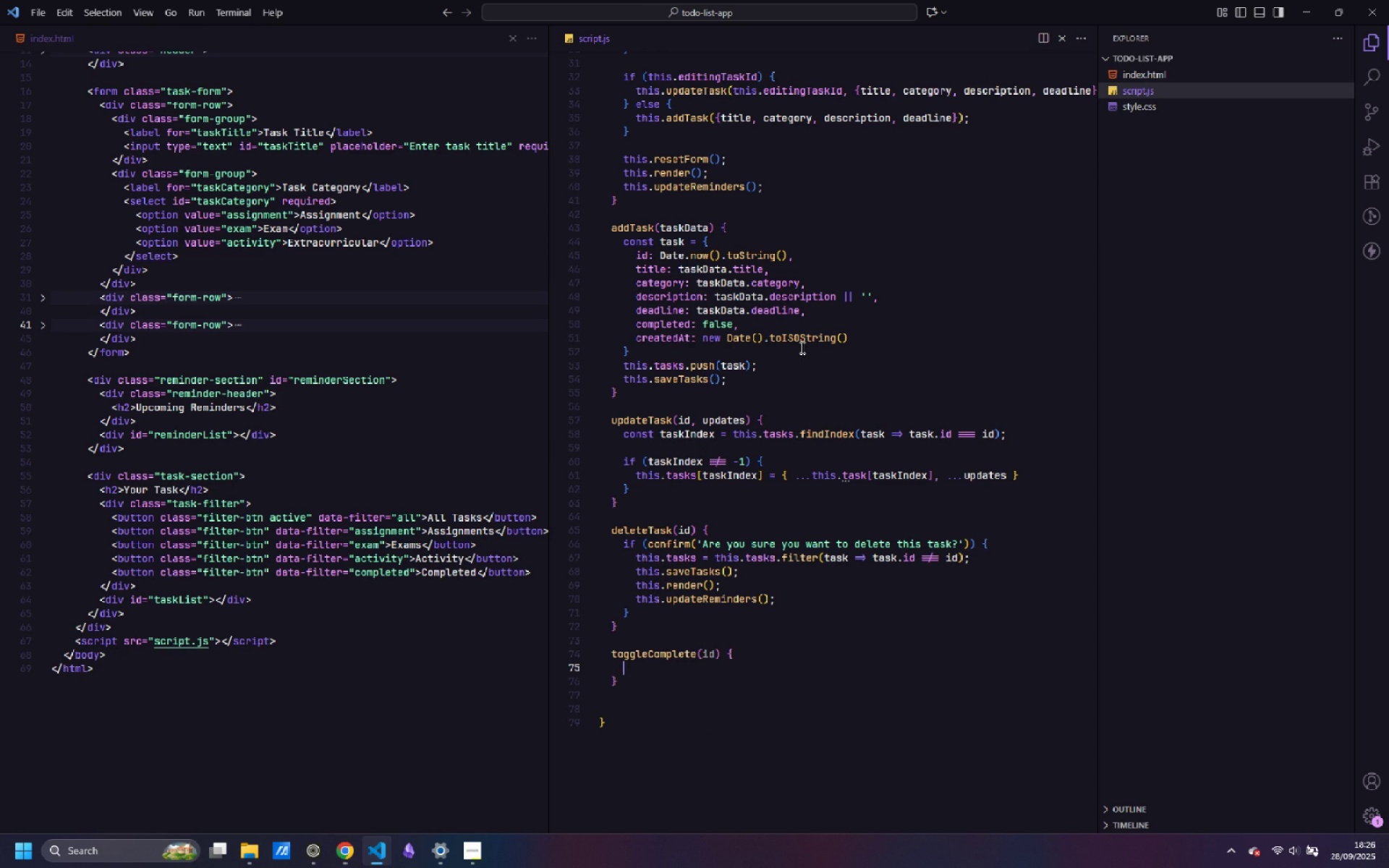 
type(const task = this.tasks.find(task => task.id = id)